 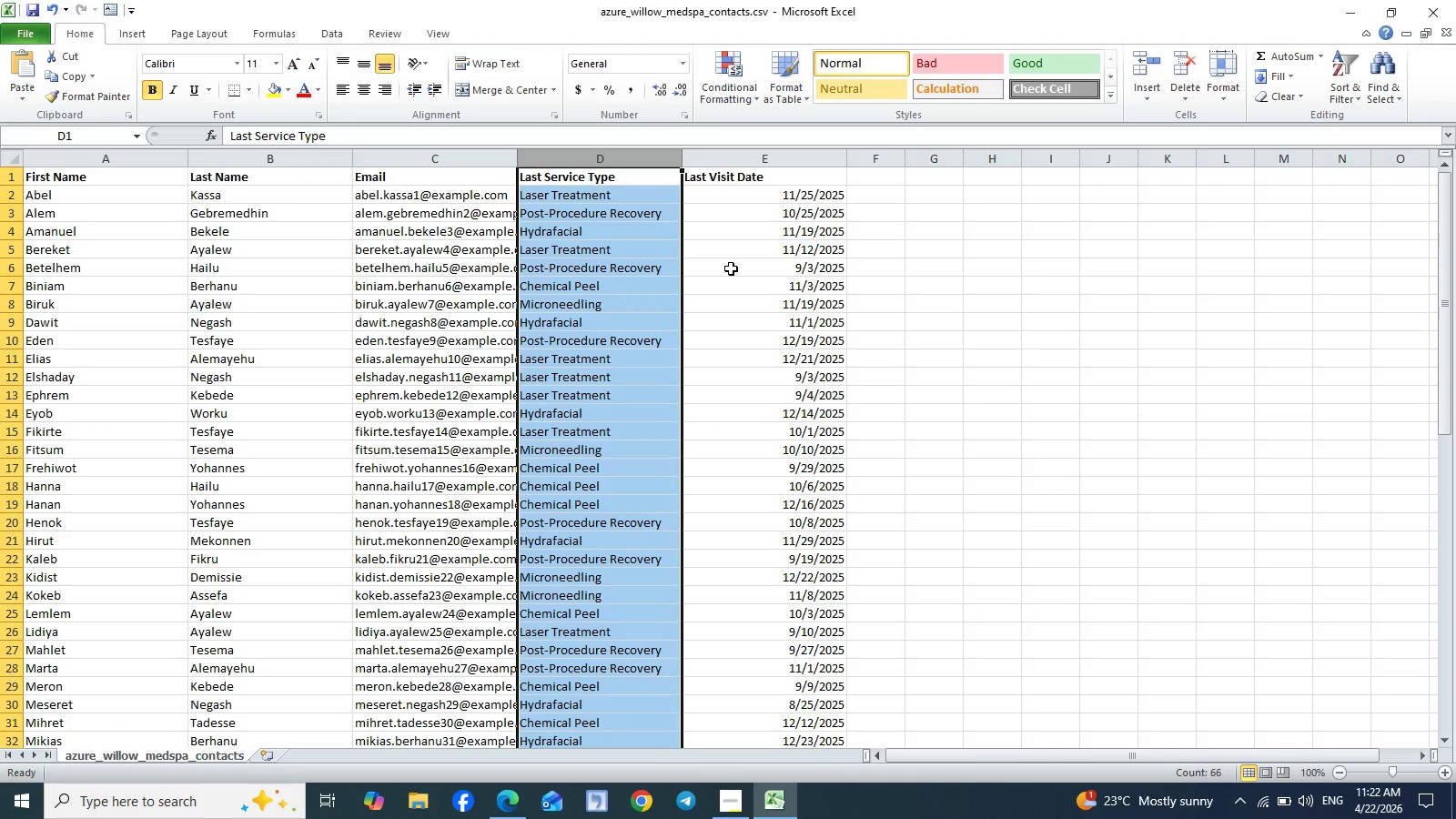 
left_click([754, 156])
 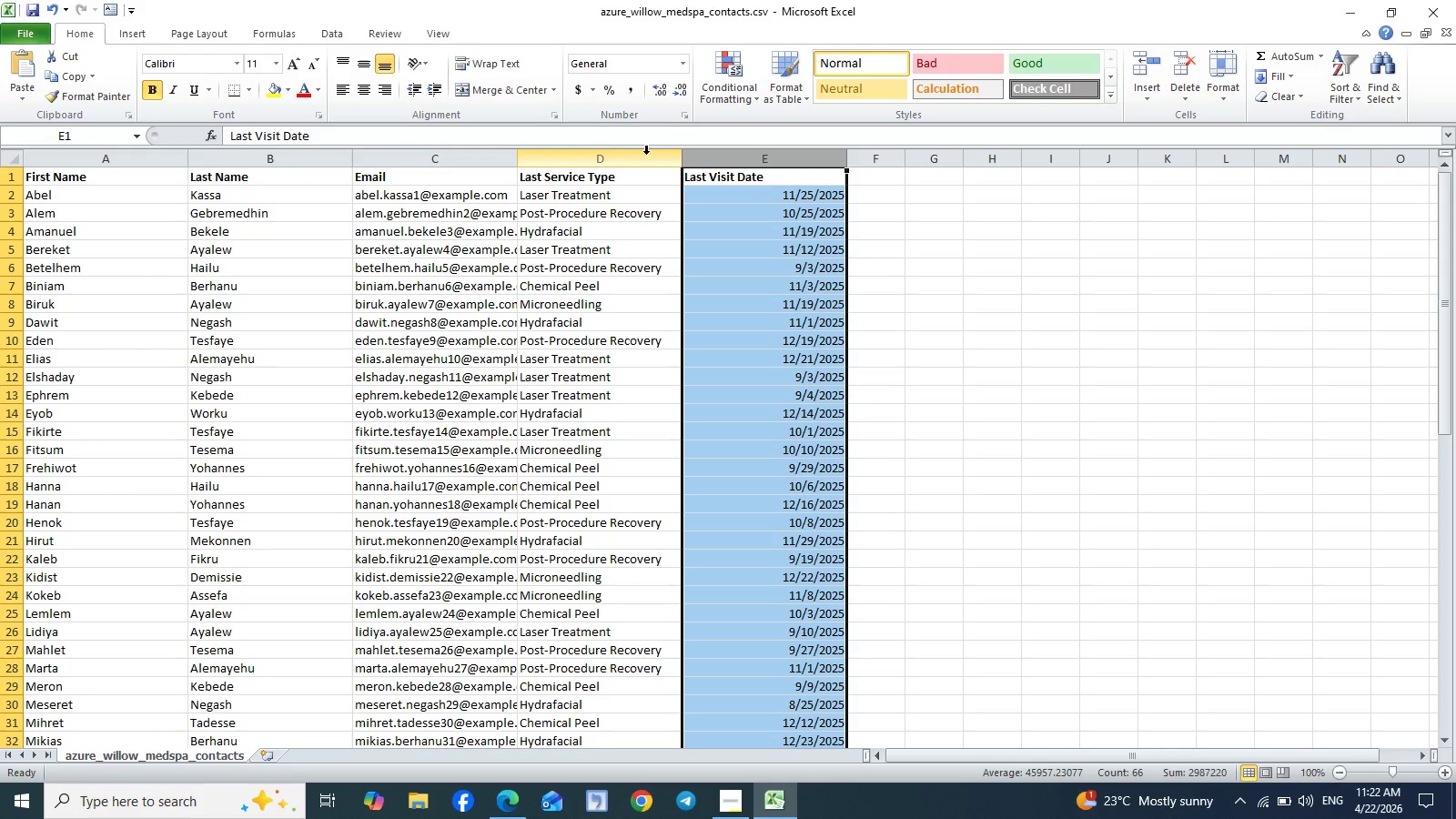 
left_click([610, 161])
 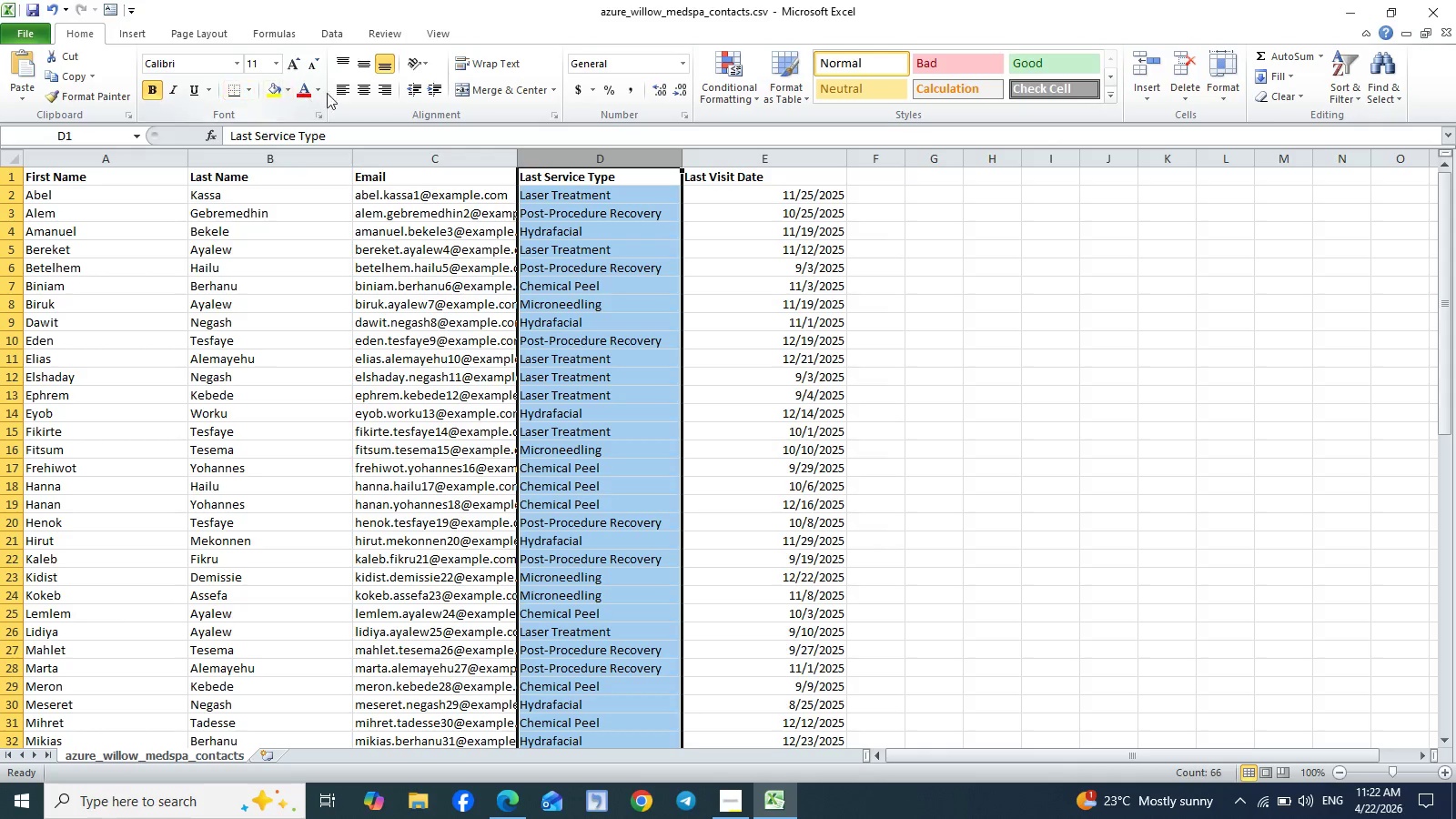 
left_click([363, 93])
 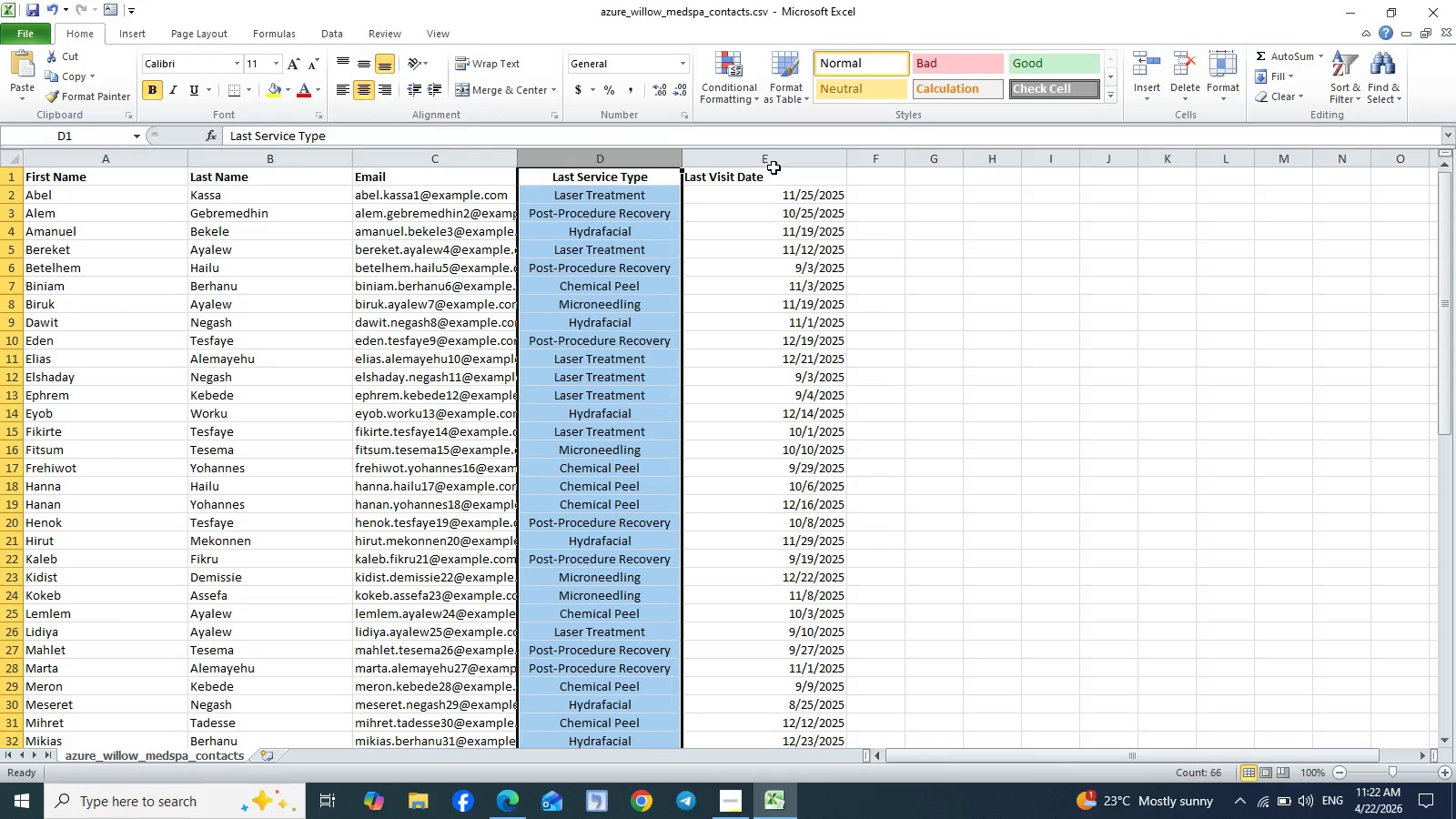 
left_click([772, 160])
 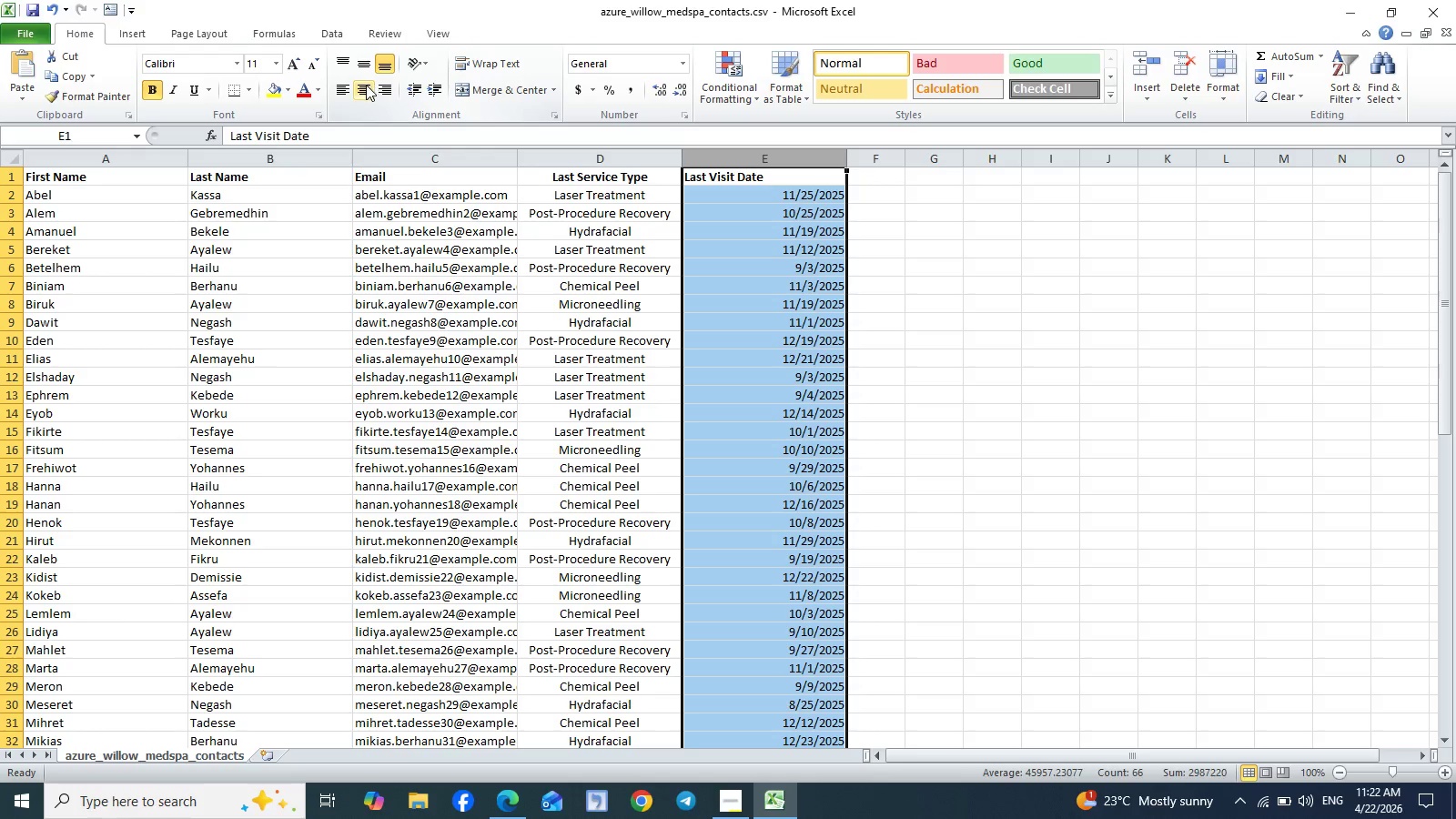 
left_click([364, 86])
 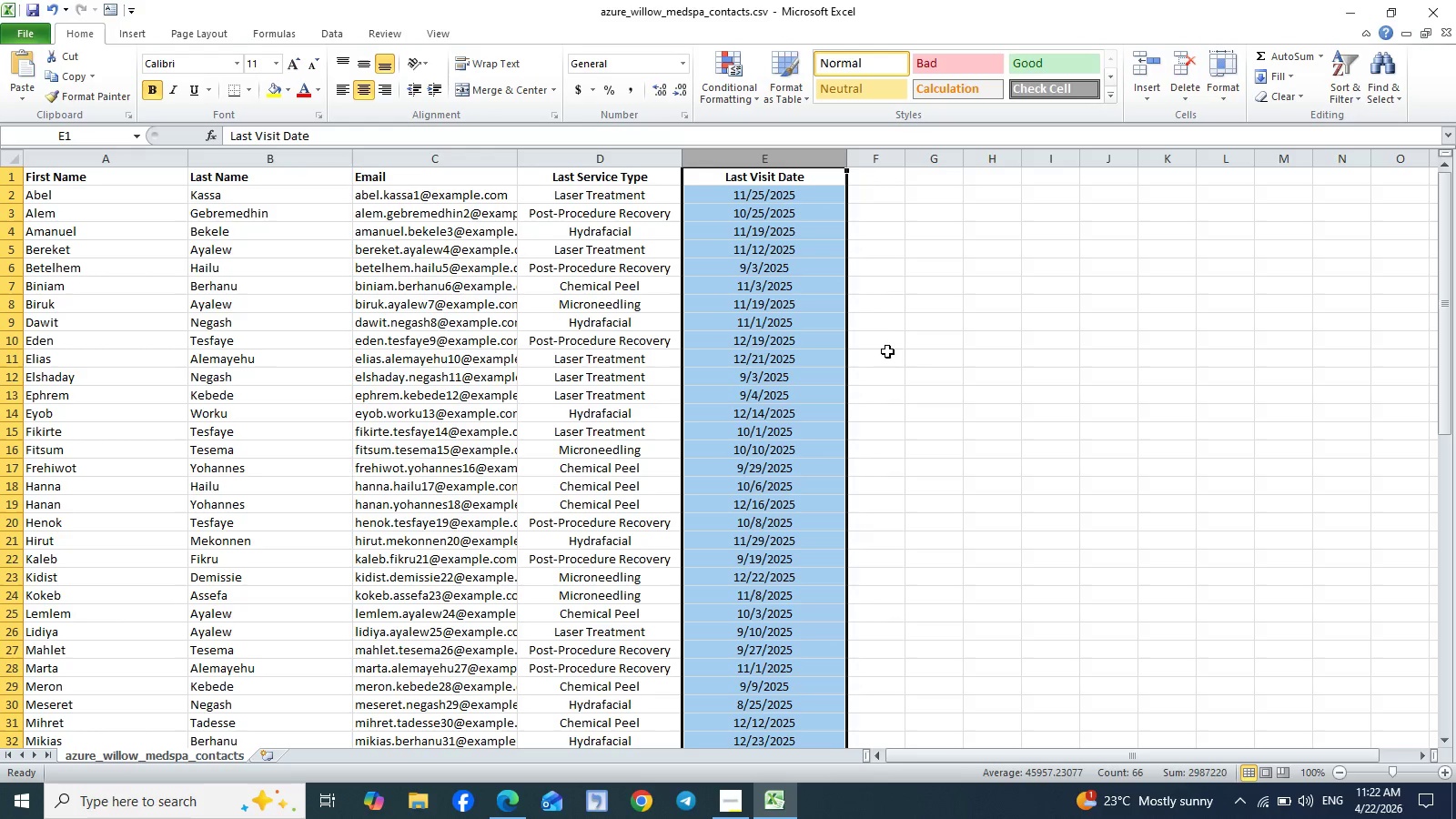 
left_click([925, 364])
 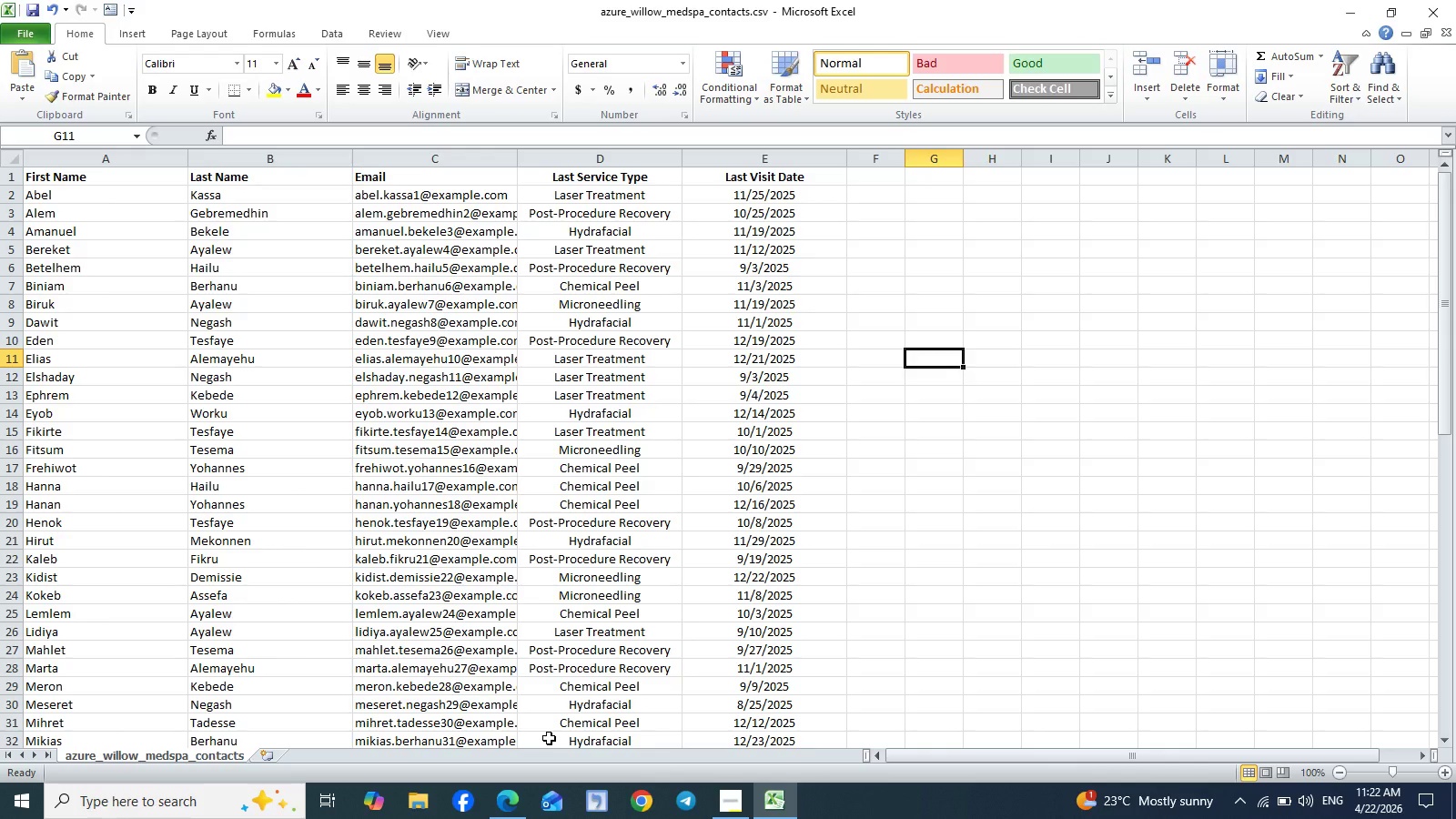 
wait(14.41)
 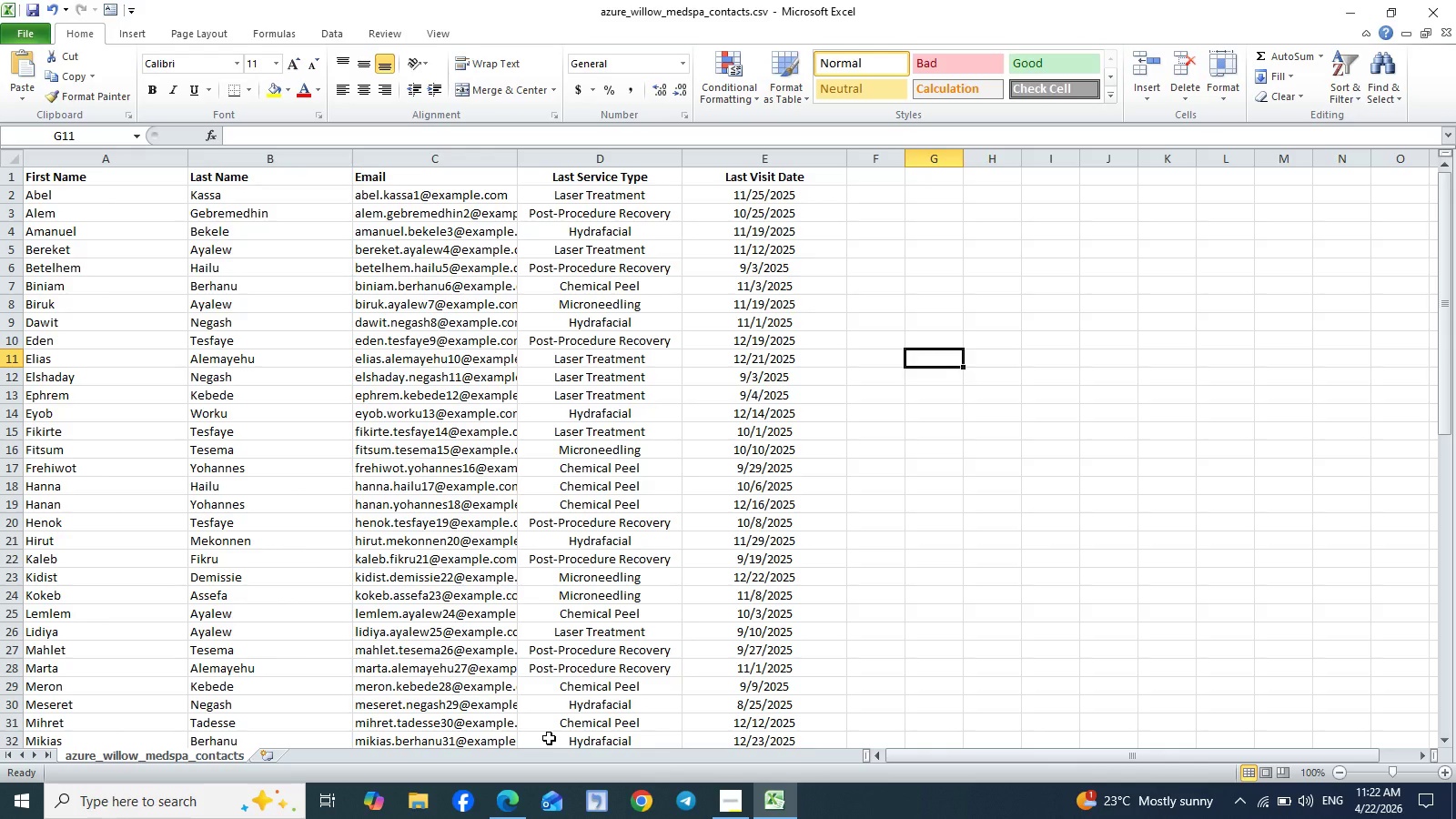 
left_click([517, 794])
 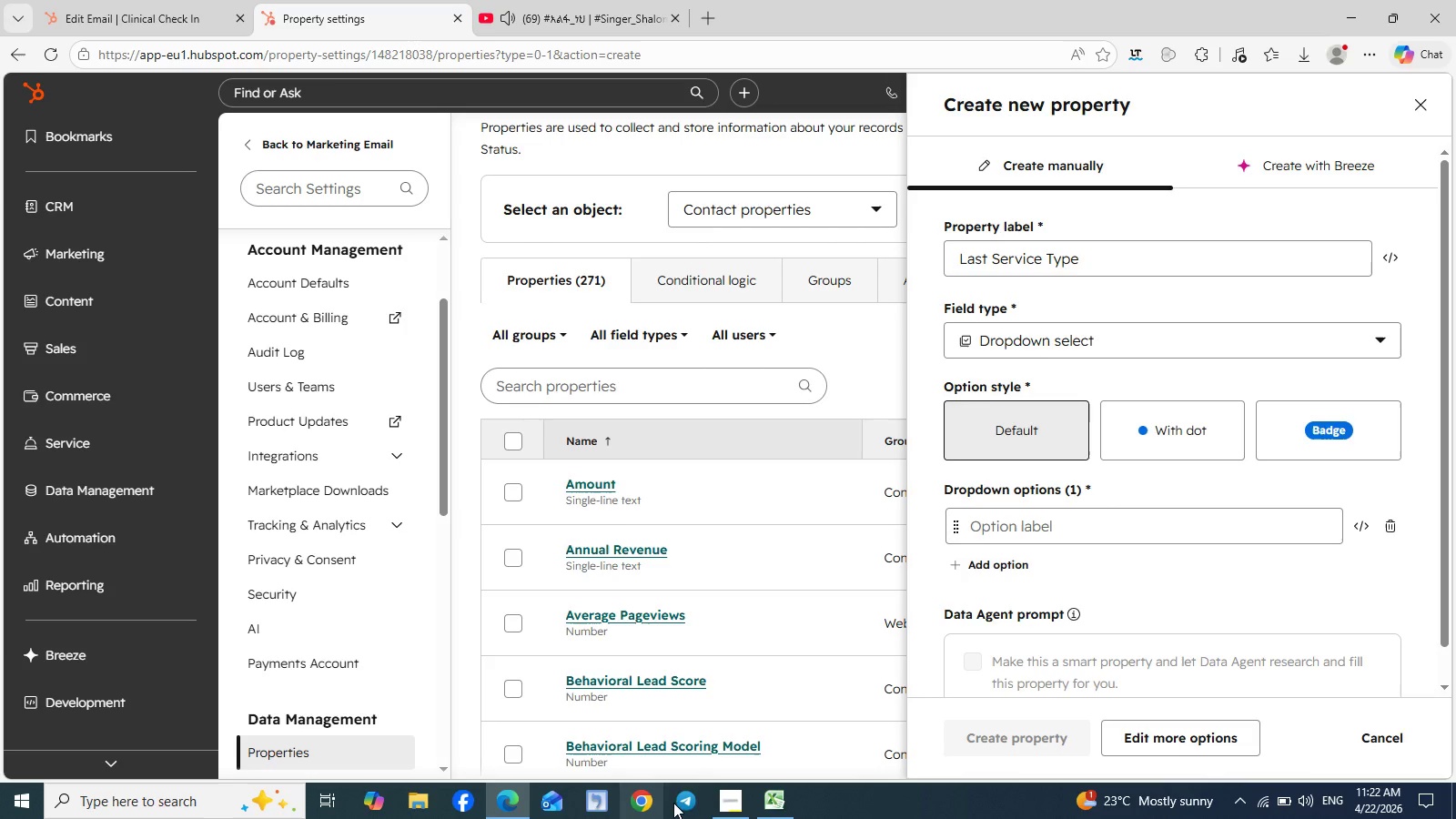 
left_click([730, 804])